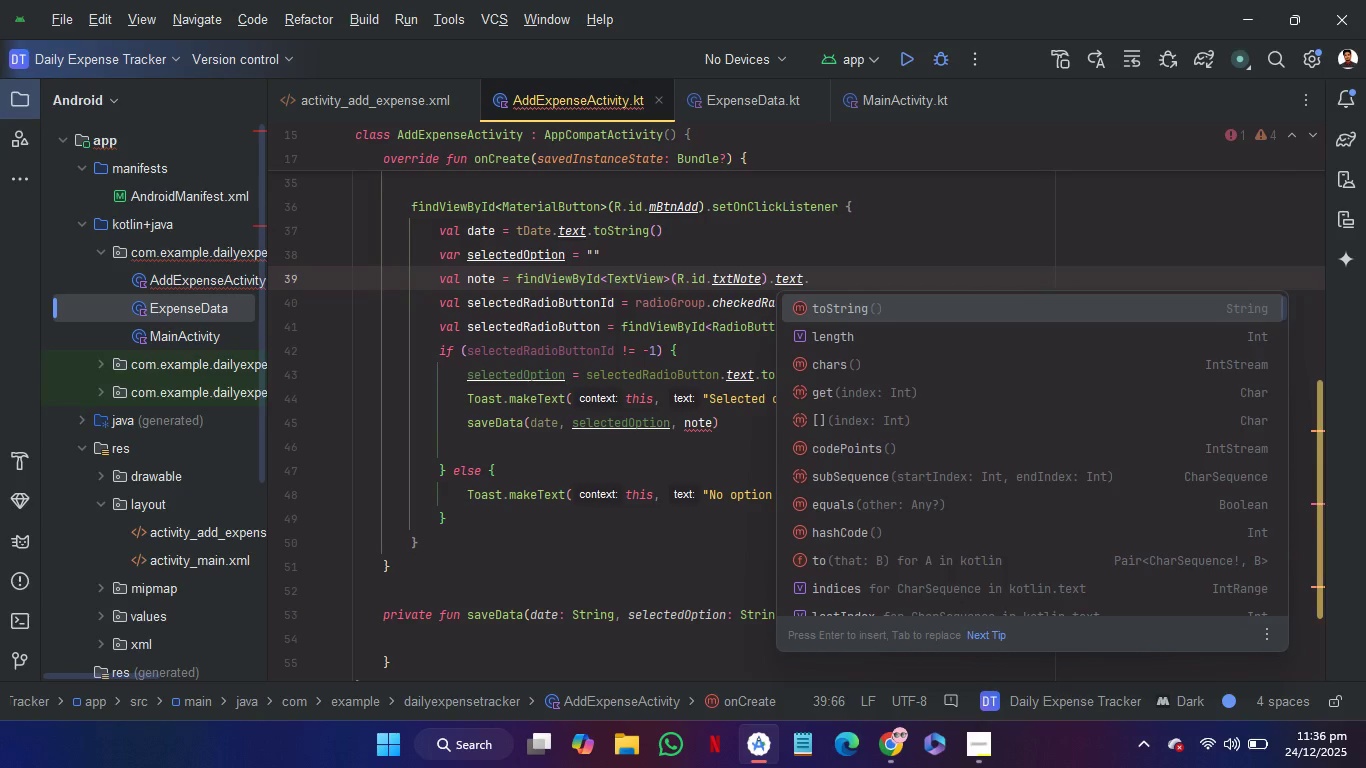 
key(Enter)
 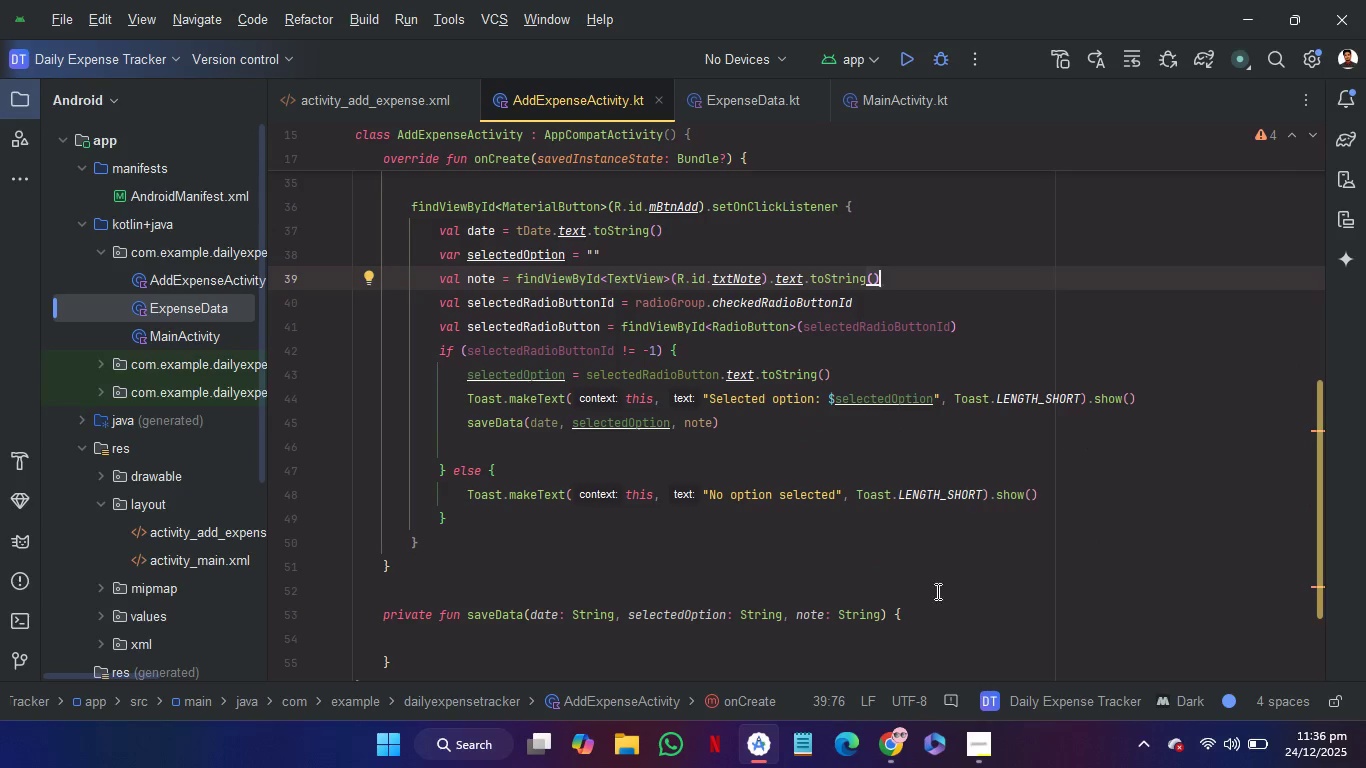 
scroll: coordinate [936, 594], scroll_direction: none, amount: 0.0
 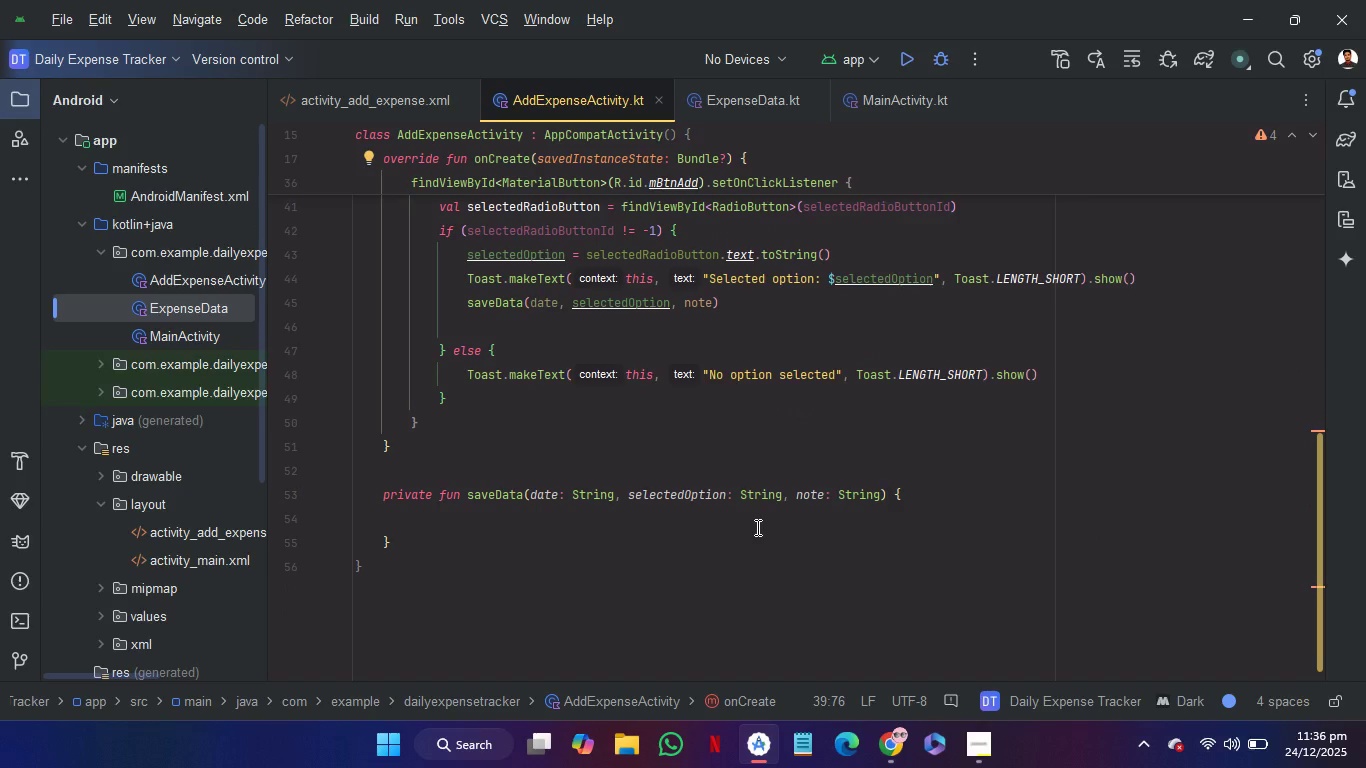 
left_click([756, 527])
 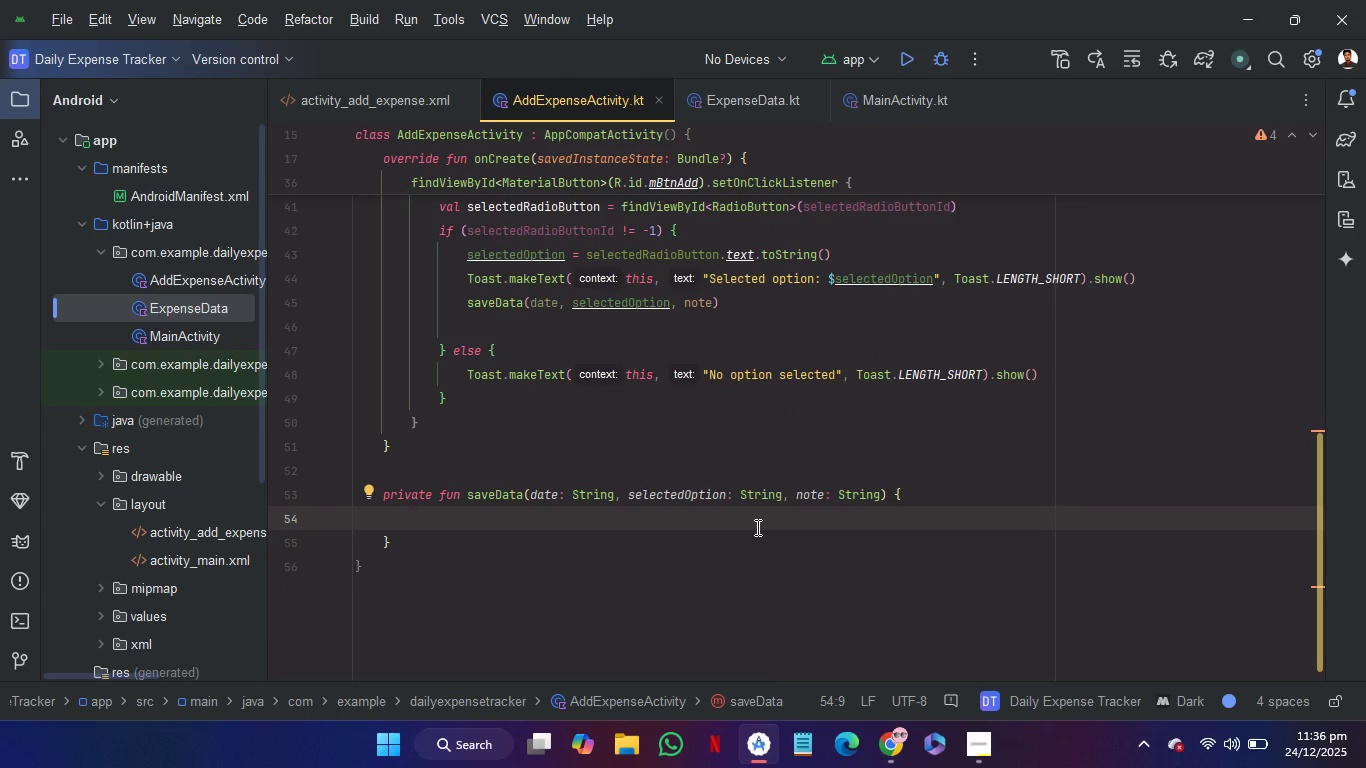 
wait(6.0)
 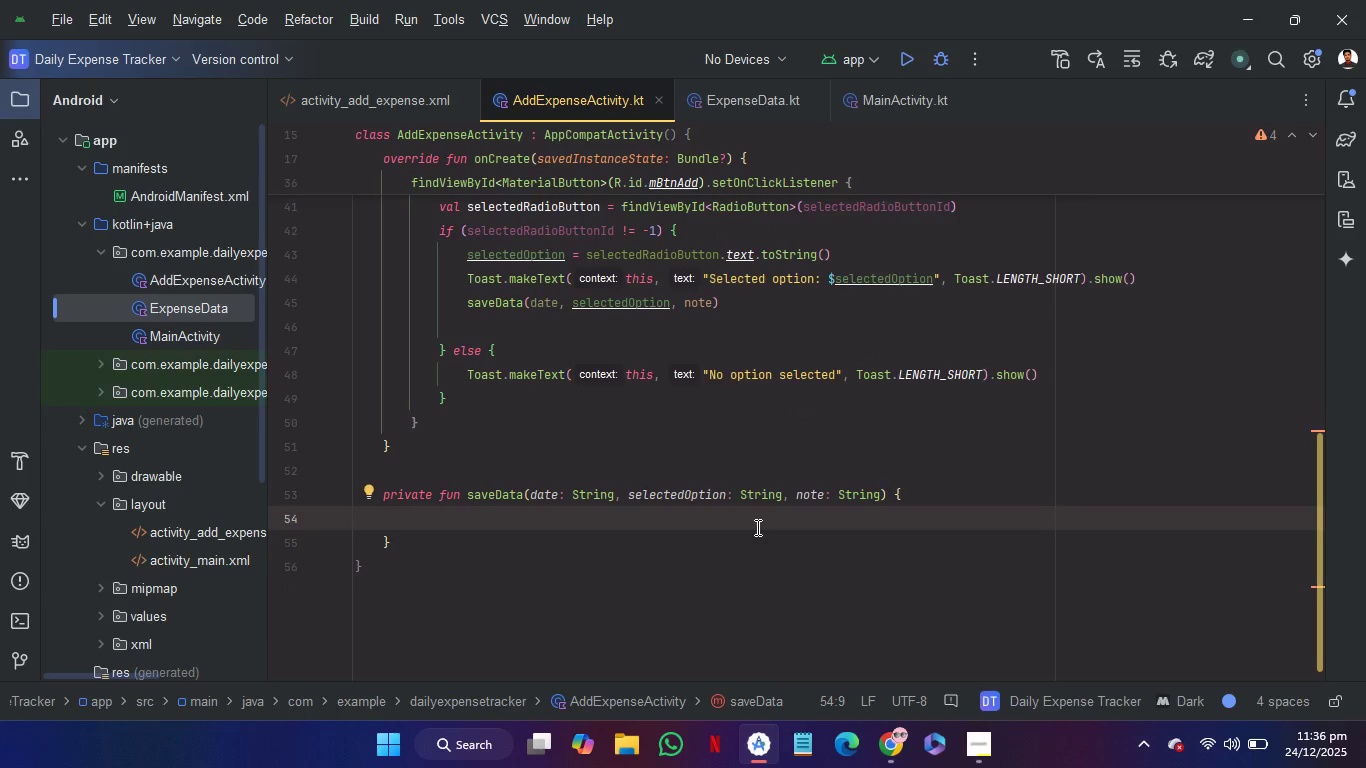 
type(val exp)
 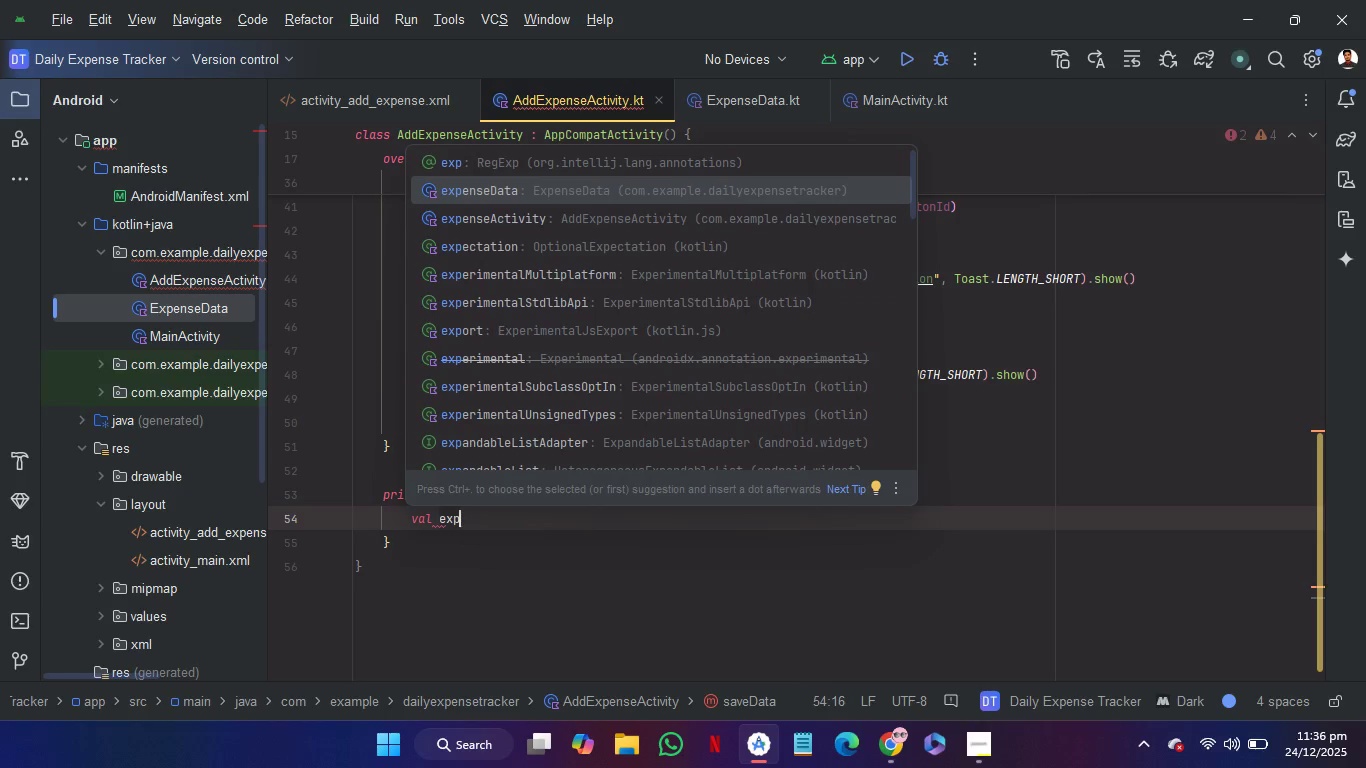 
key(Enter)
 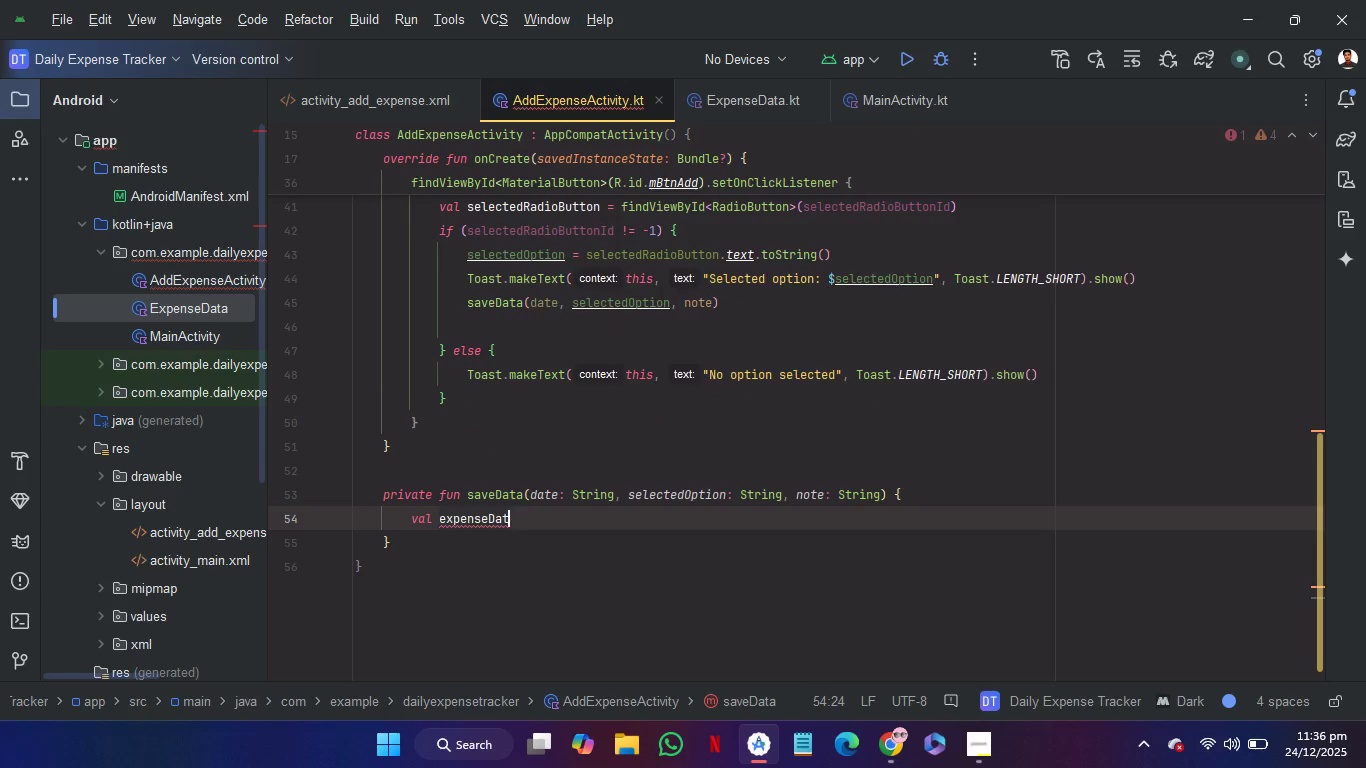 
key(Backspace)
 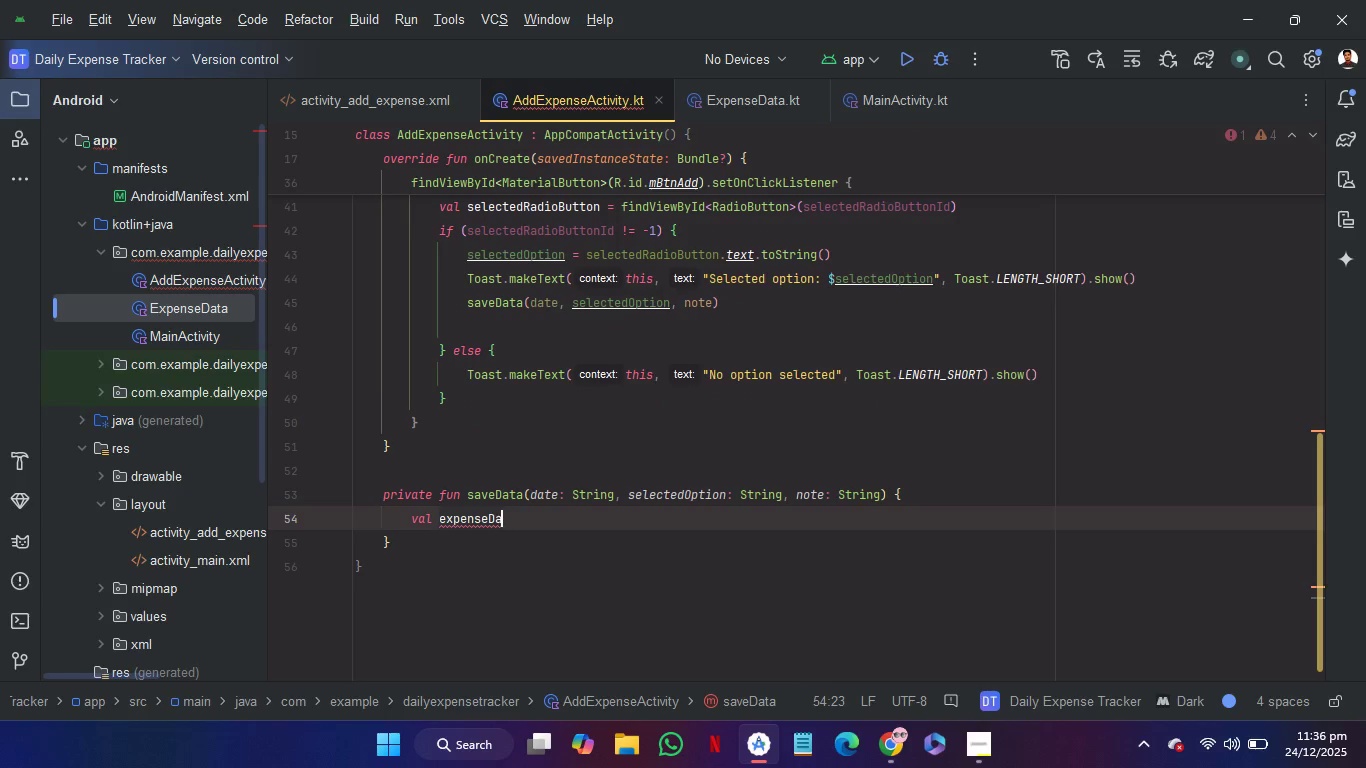 
hold_key(key=Backspace, duration=0.31)
 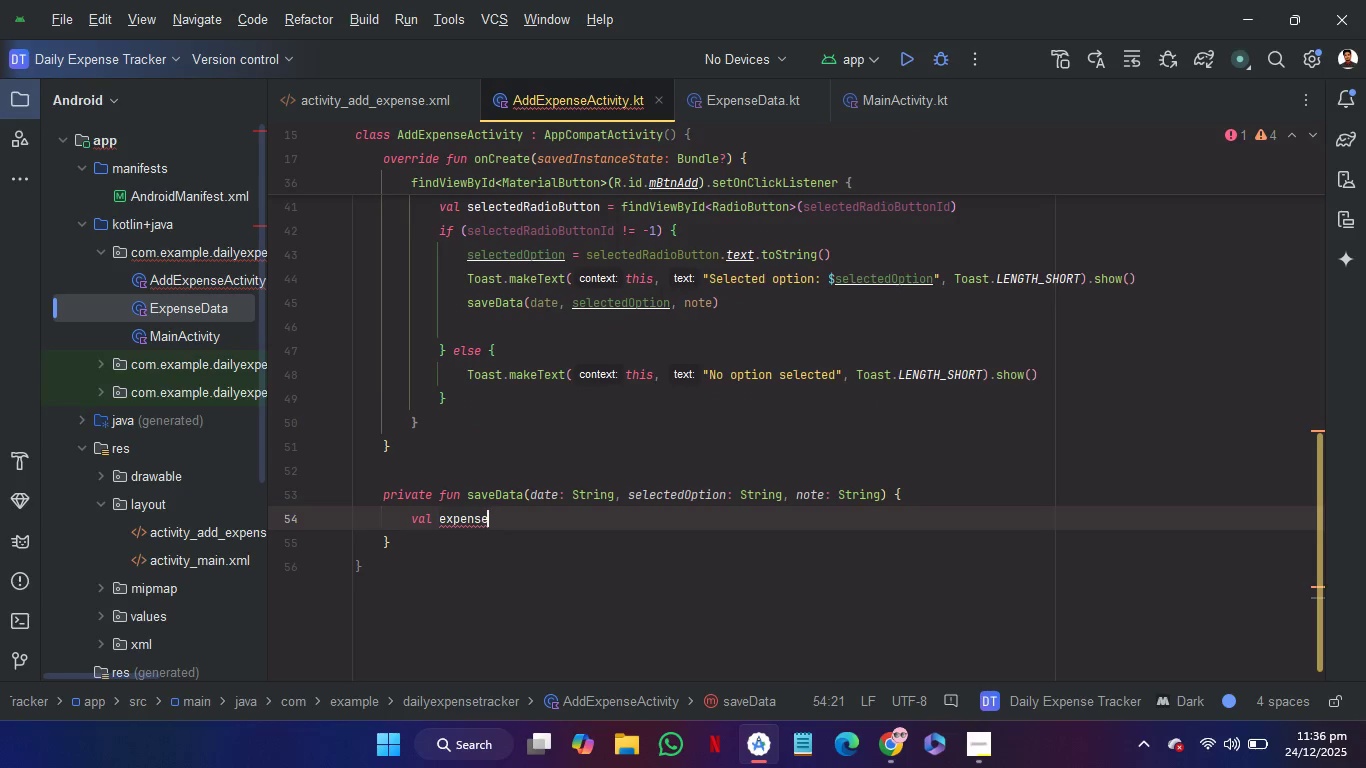 
key(Backspace)
 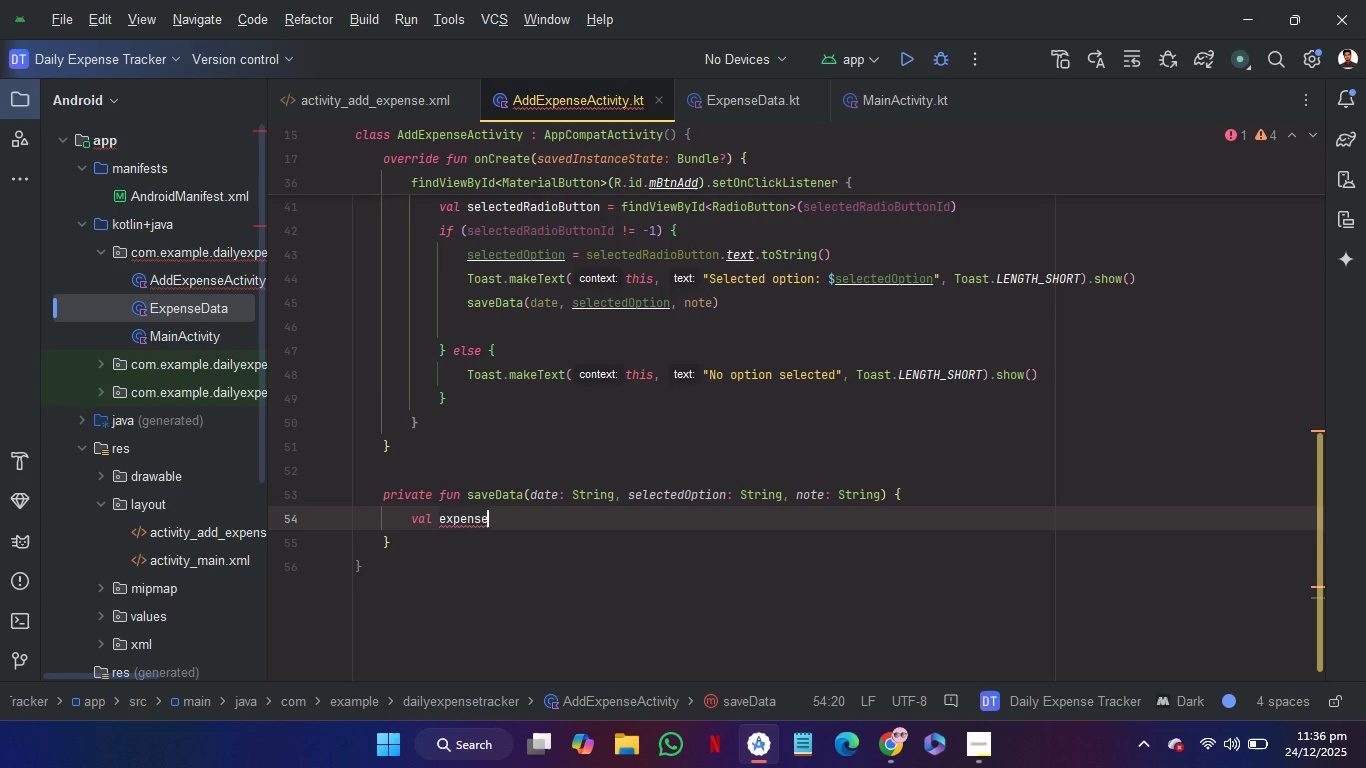 
key(Space)
 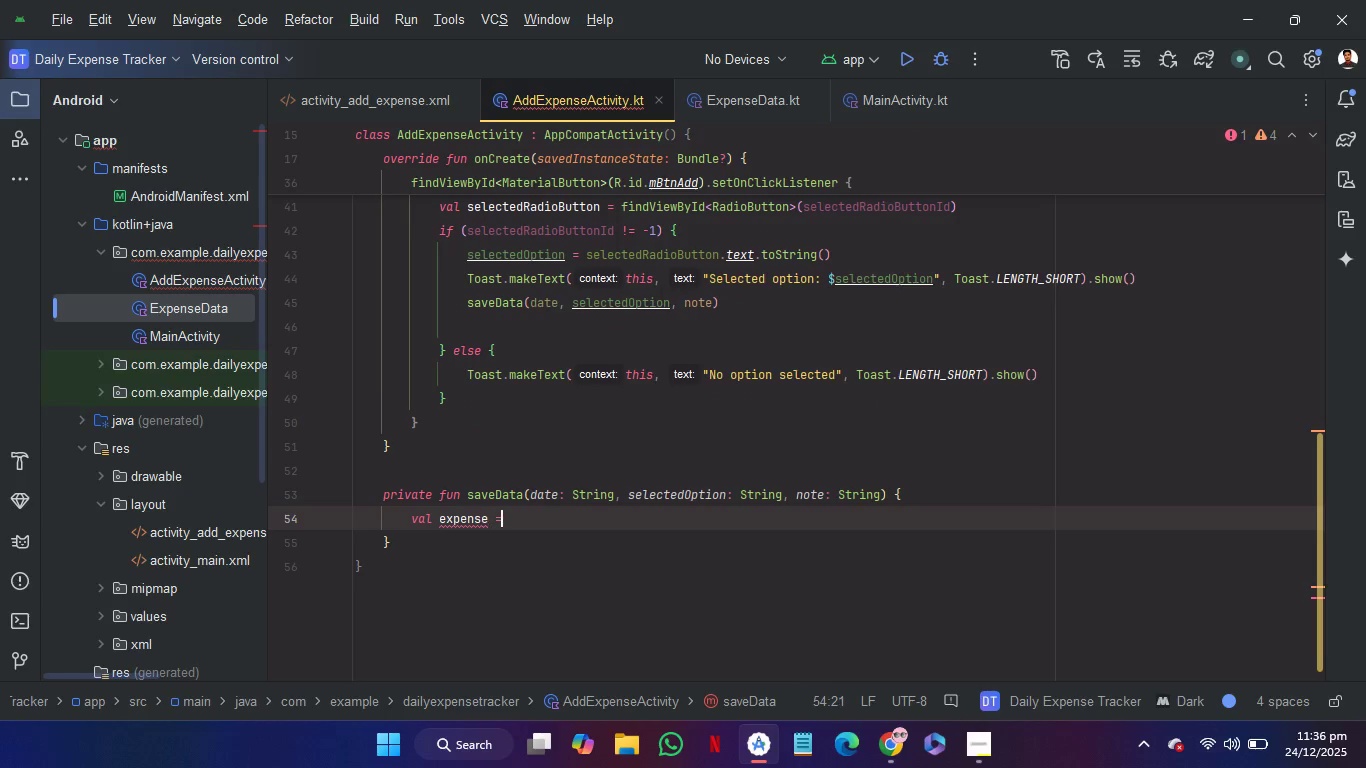 
key(Equal)
 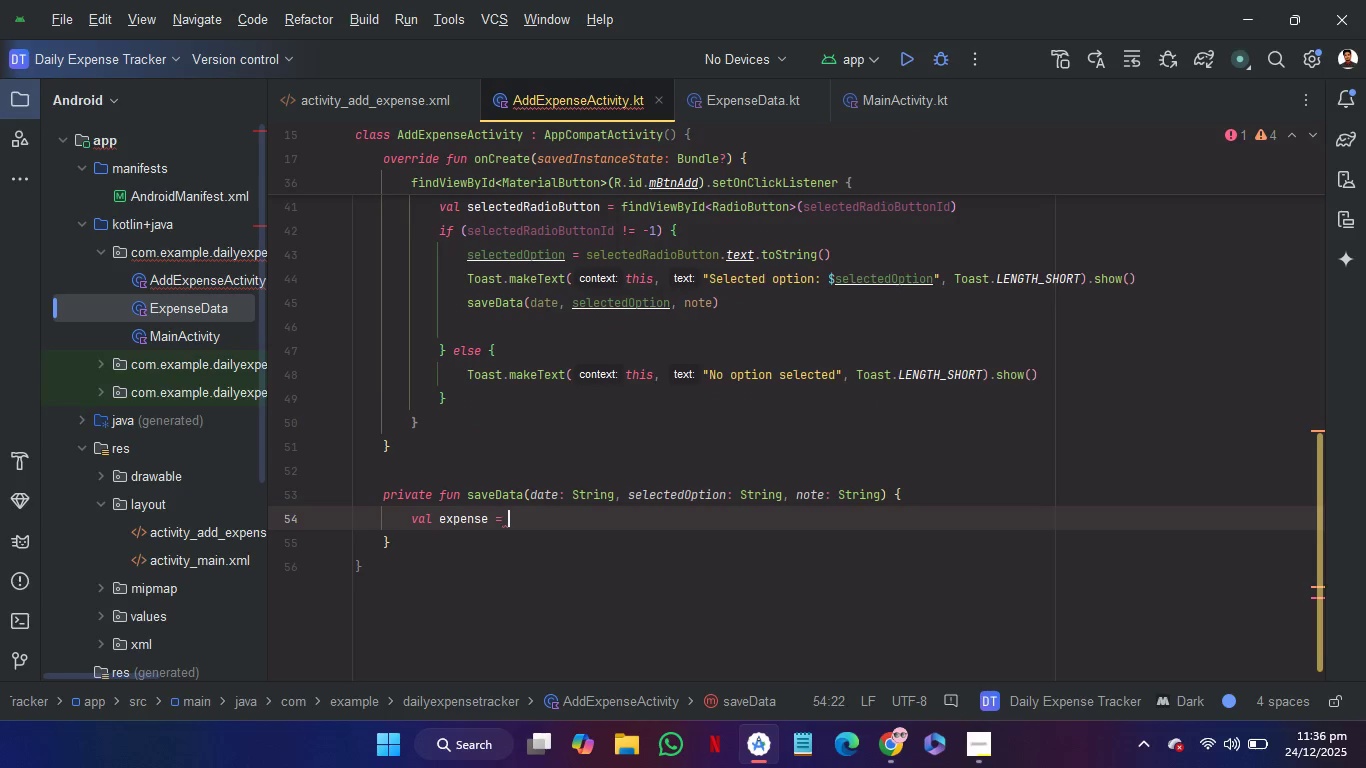 
key(Space)
 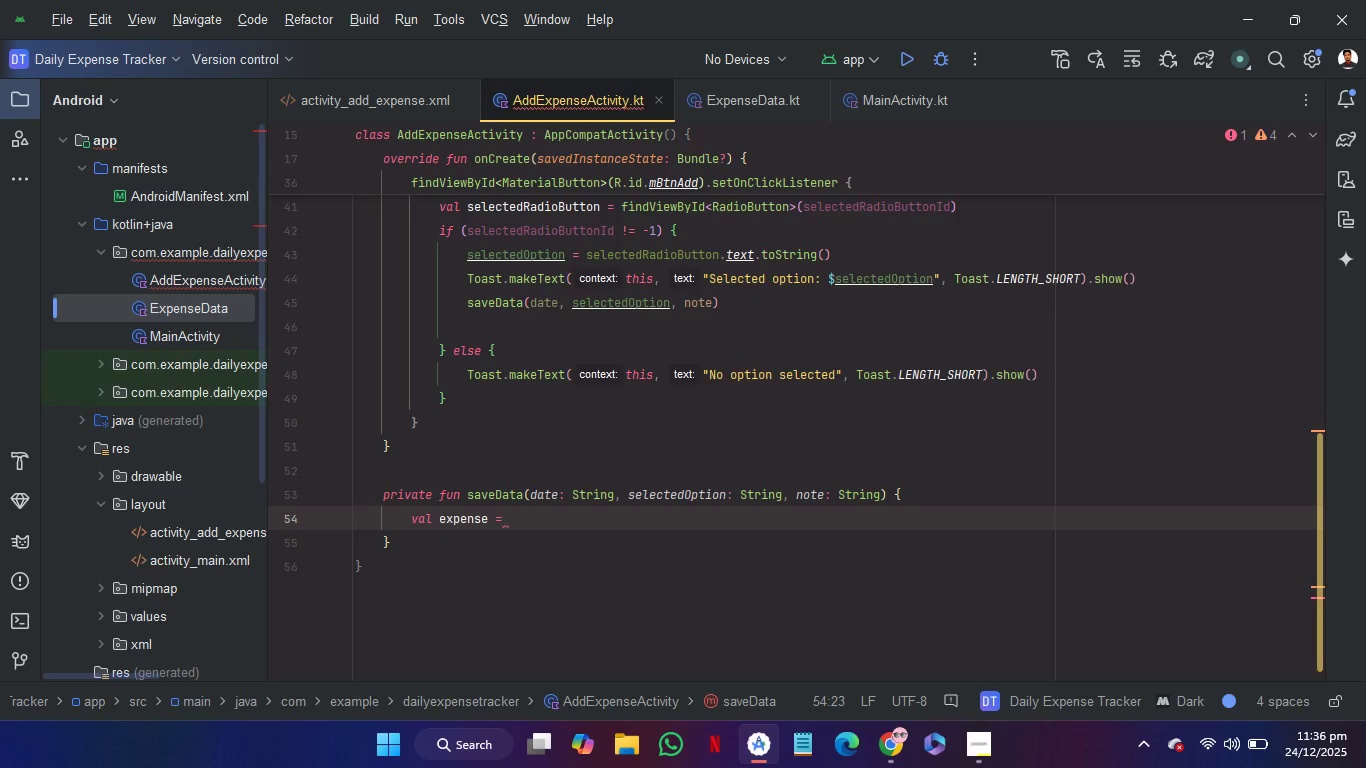 
key(Shift+E)
 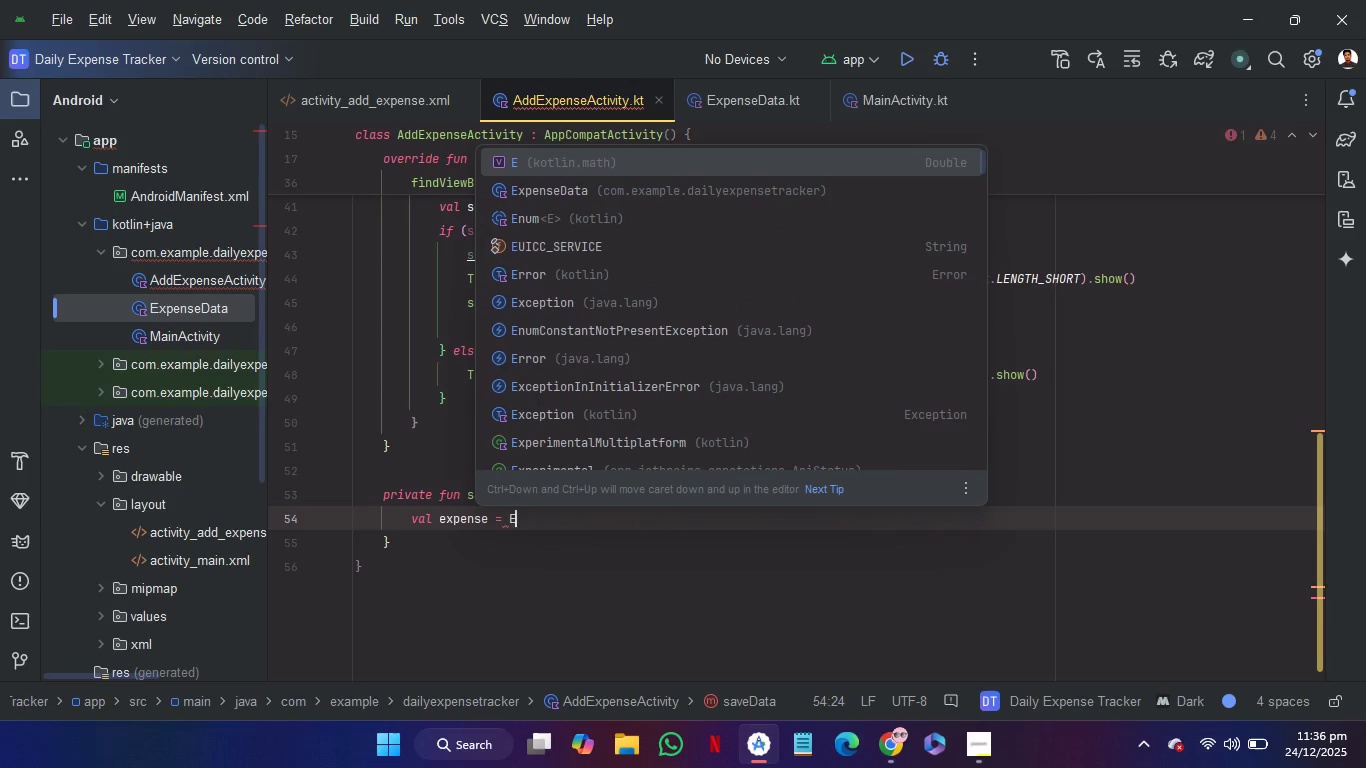 
key(ArrowDown)
 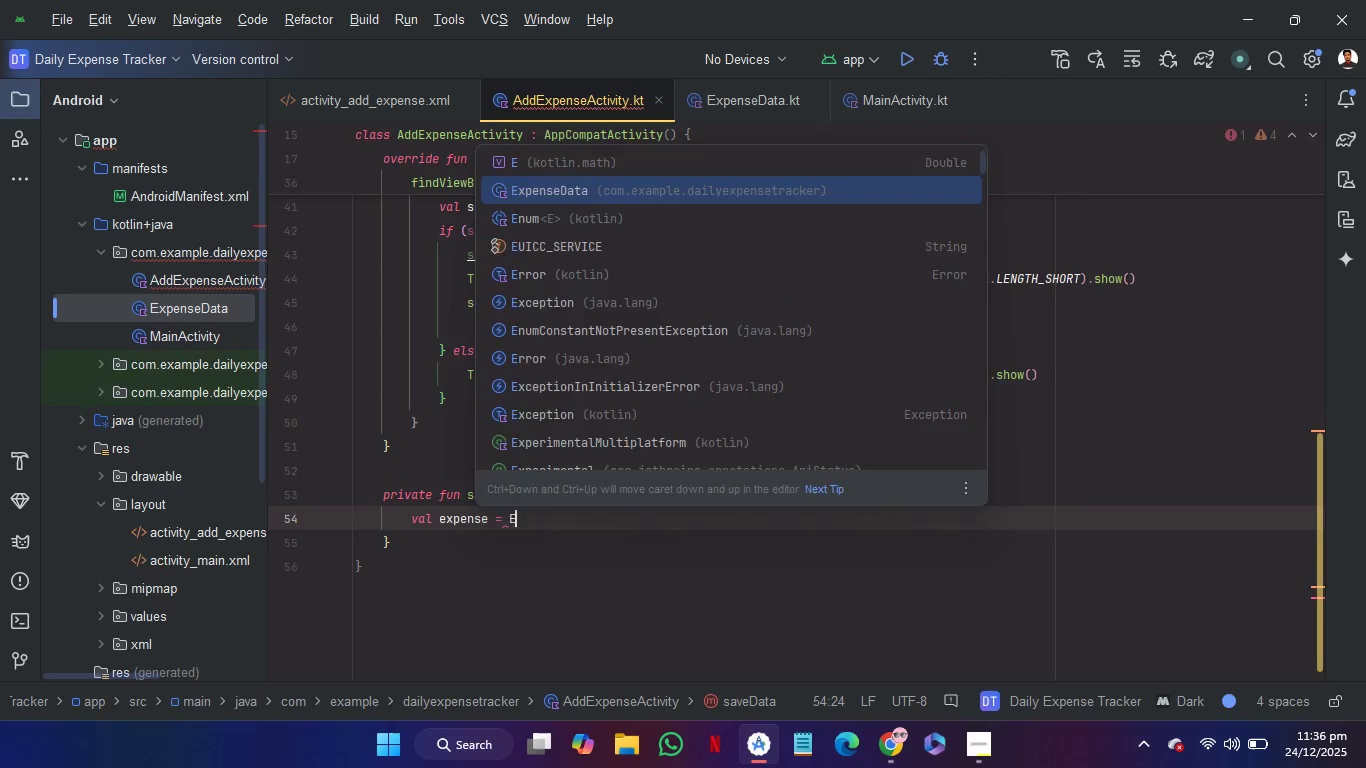 
key(Enter)
 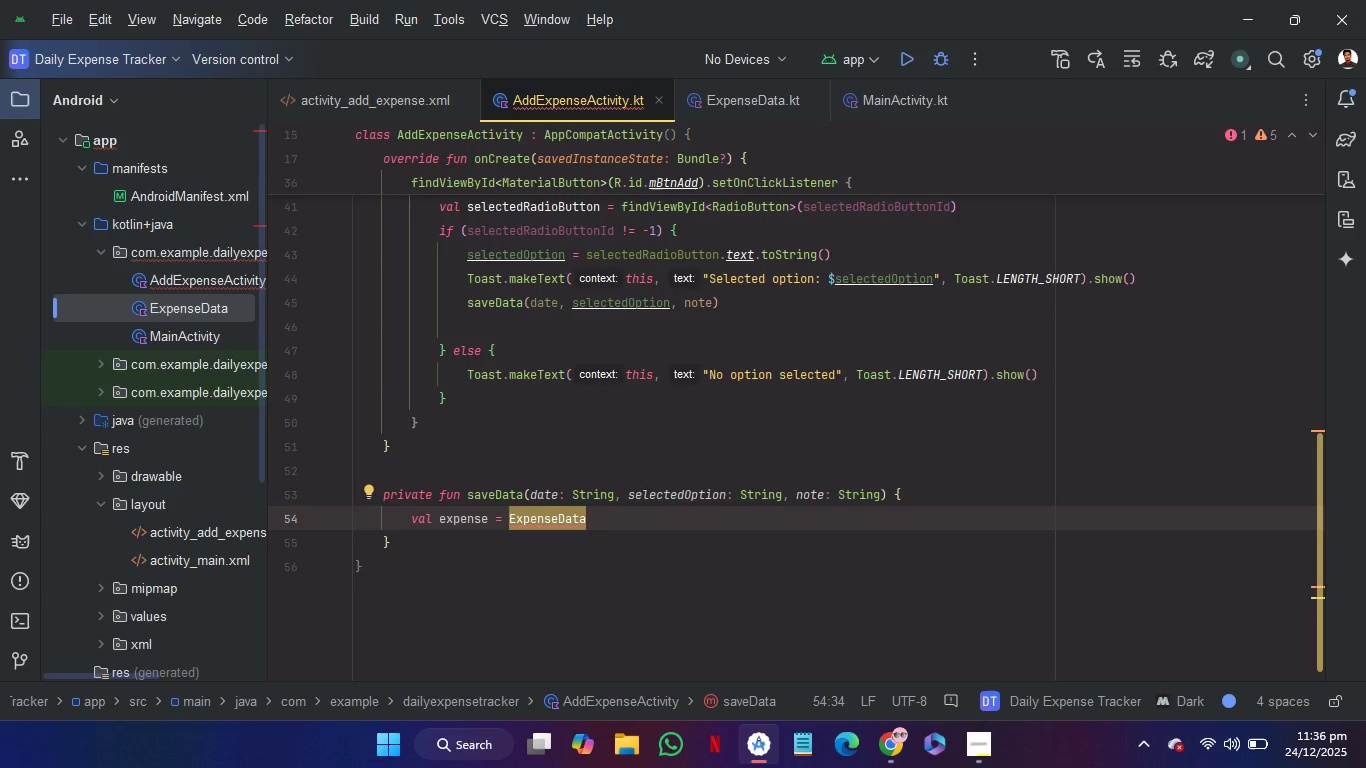 
key(Shift+9)
 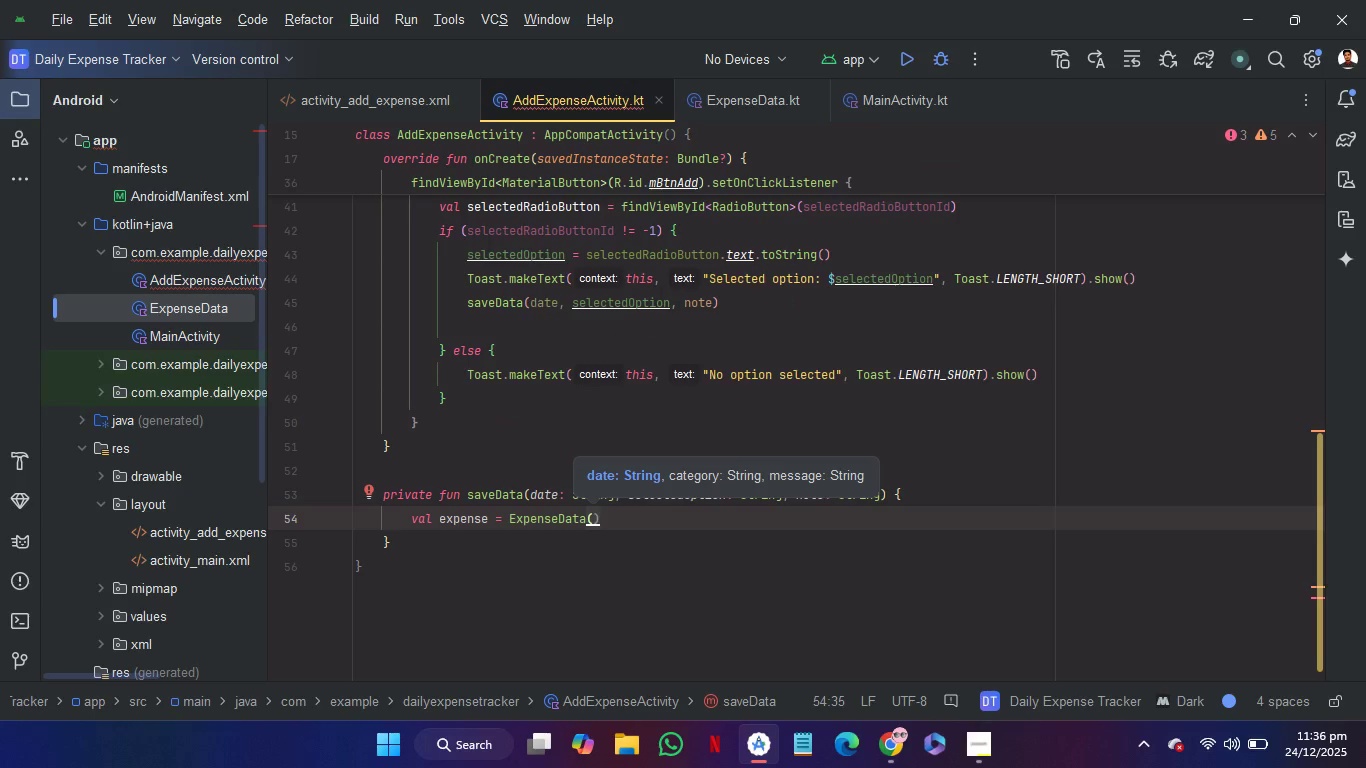 
key(D)
 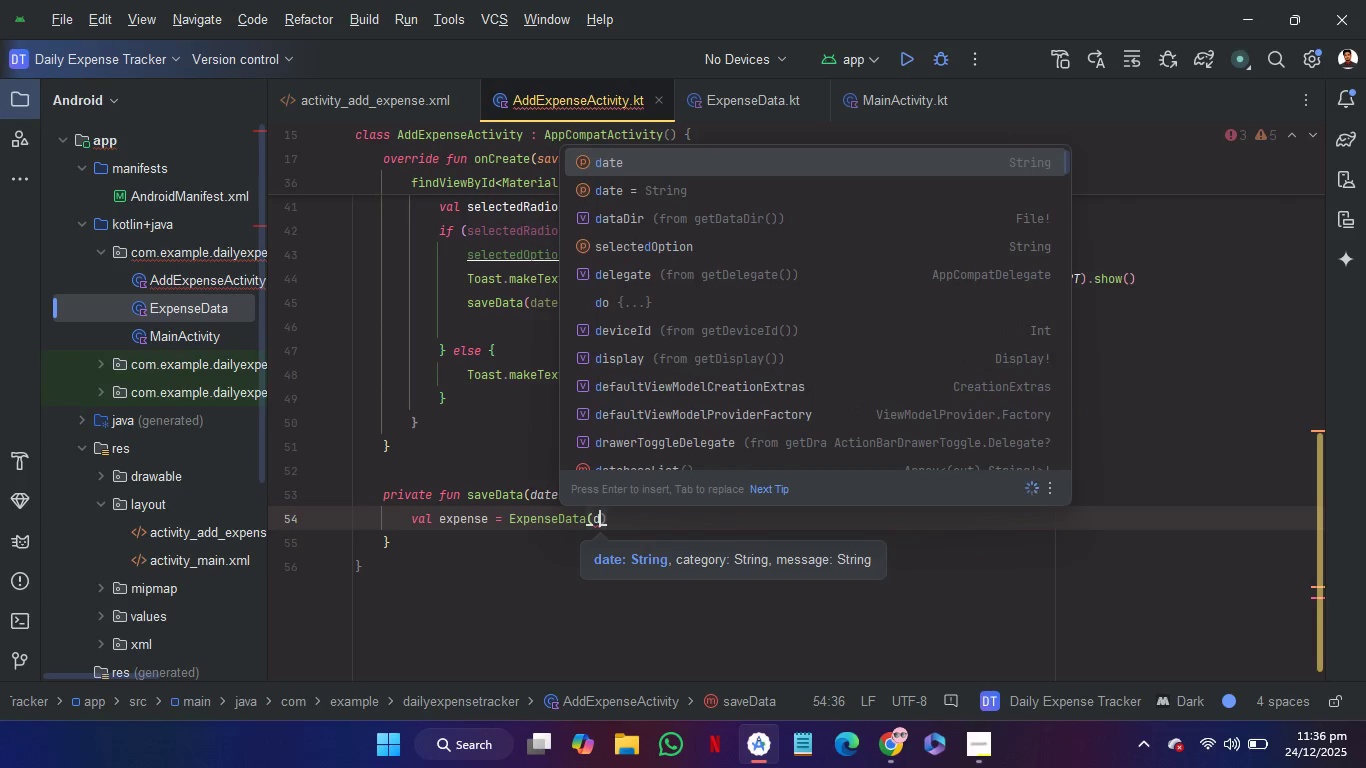 
key(Enter)
 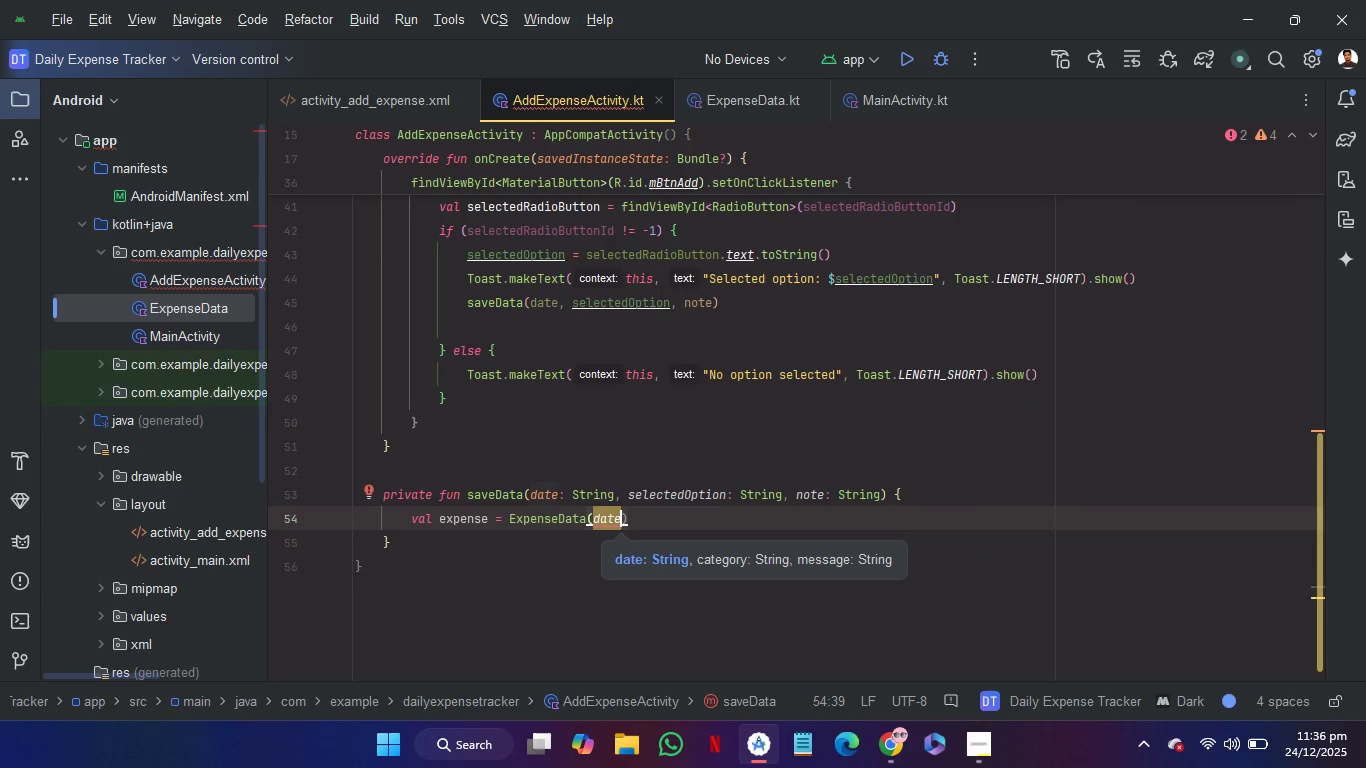 
type(, se)
 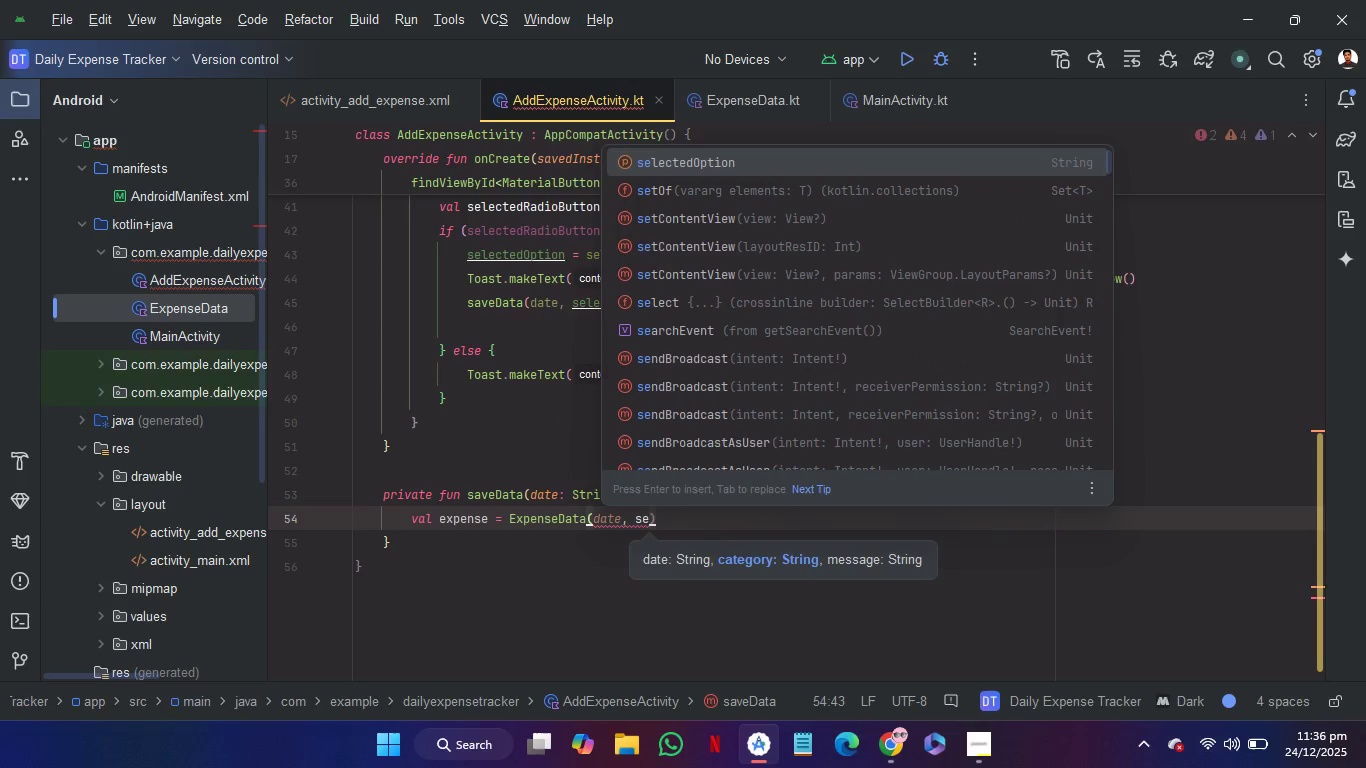 
key(Enter)
 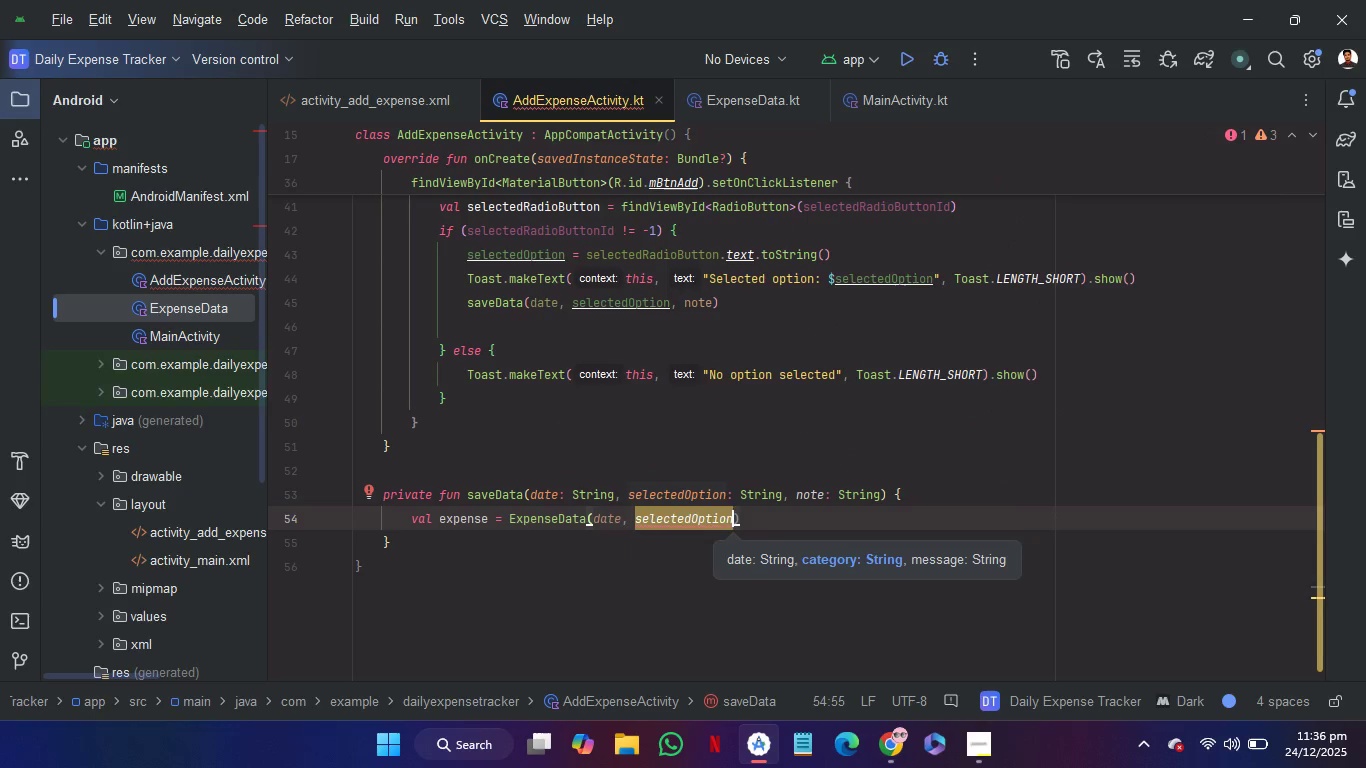 
key(Comma)
 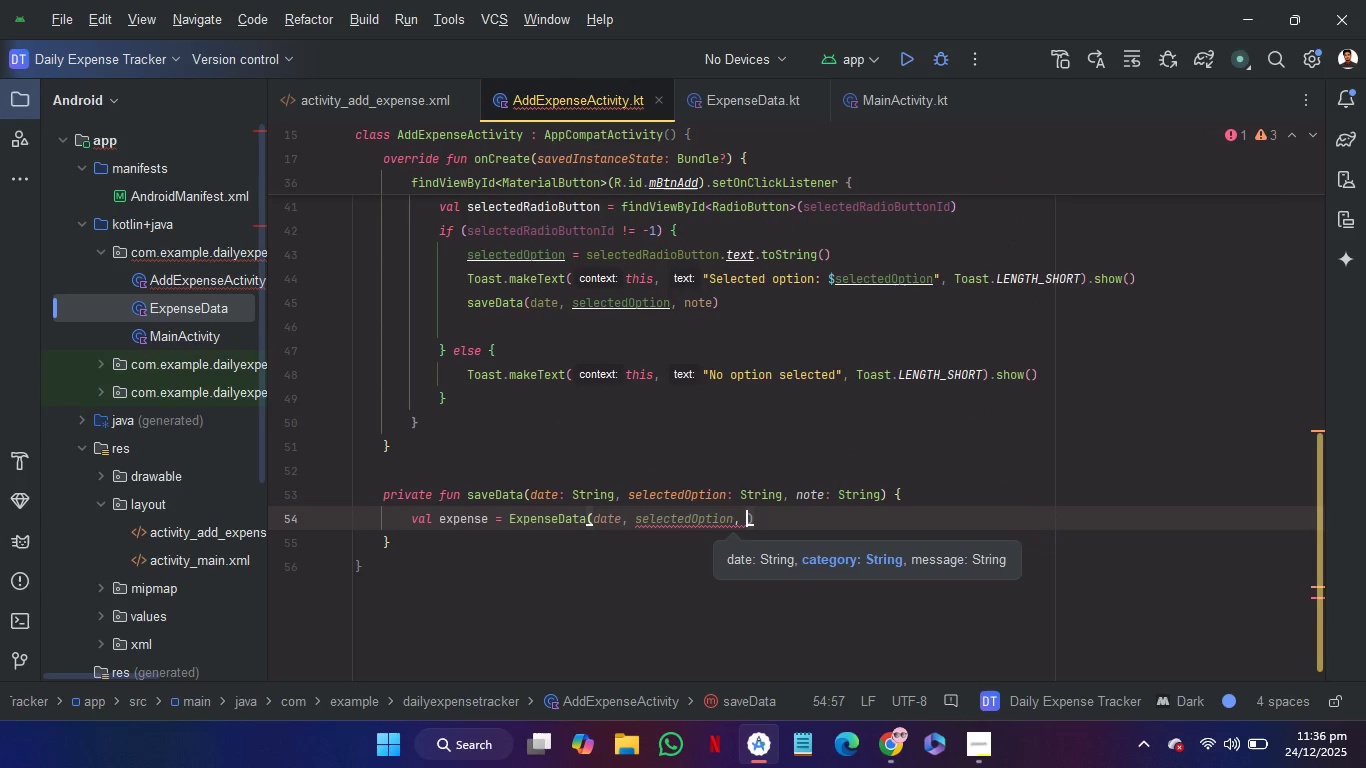 
key(Space)
 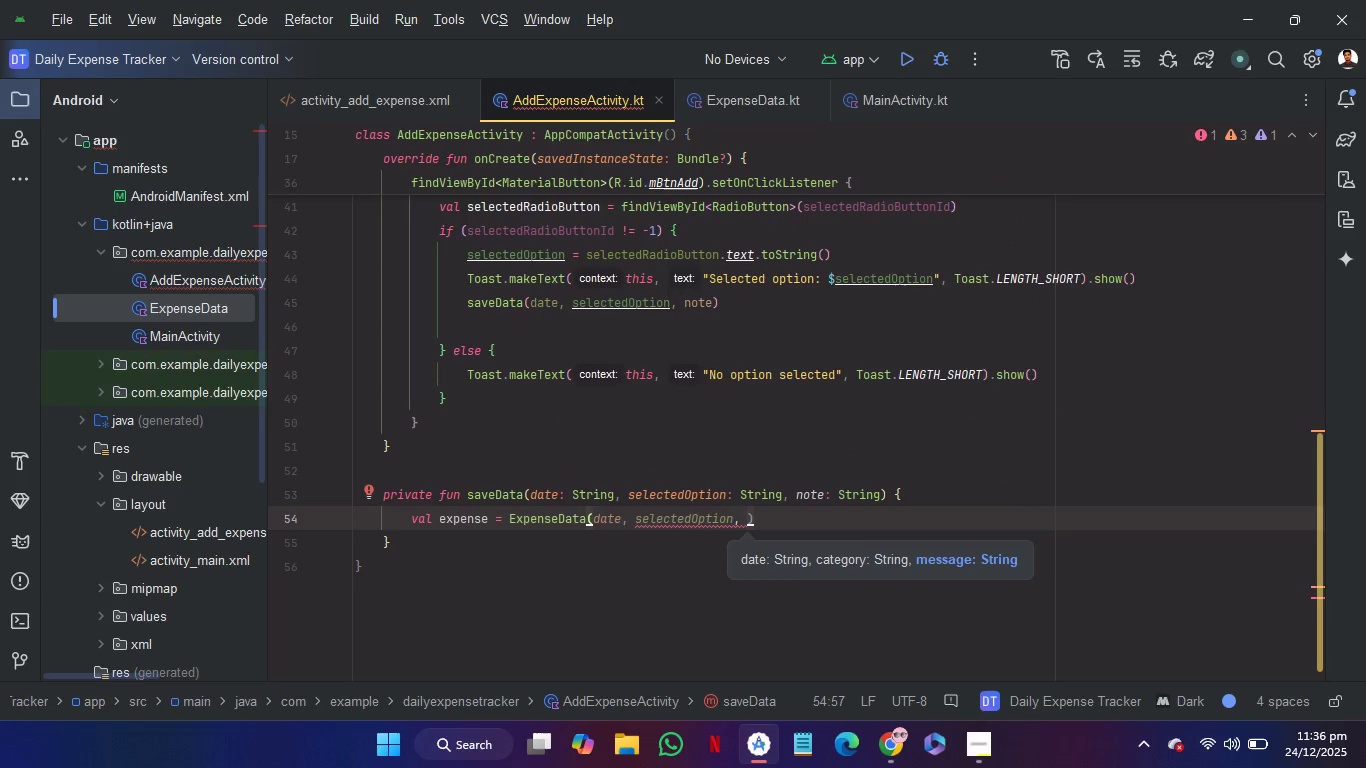 
key(N)
 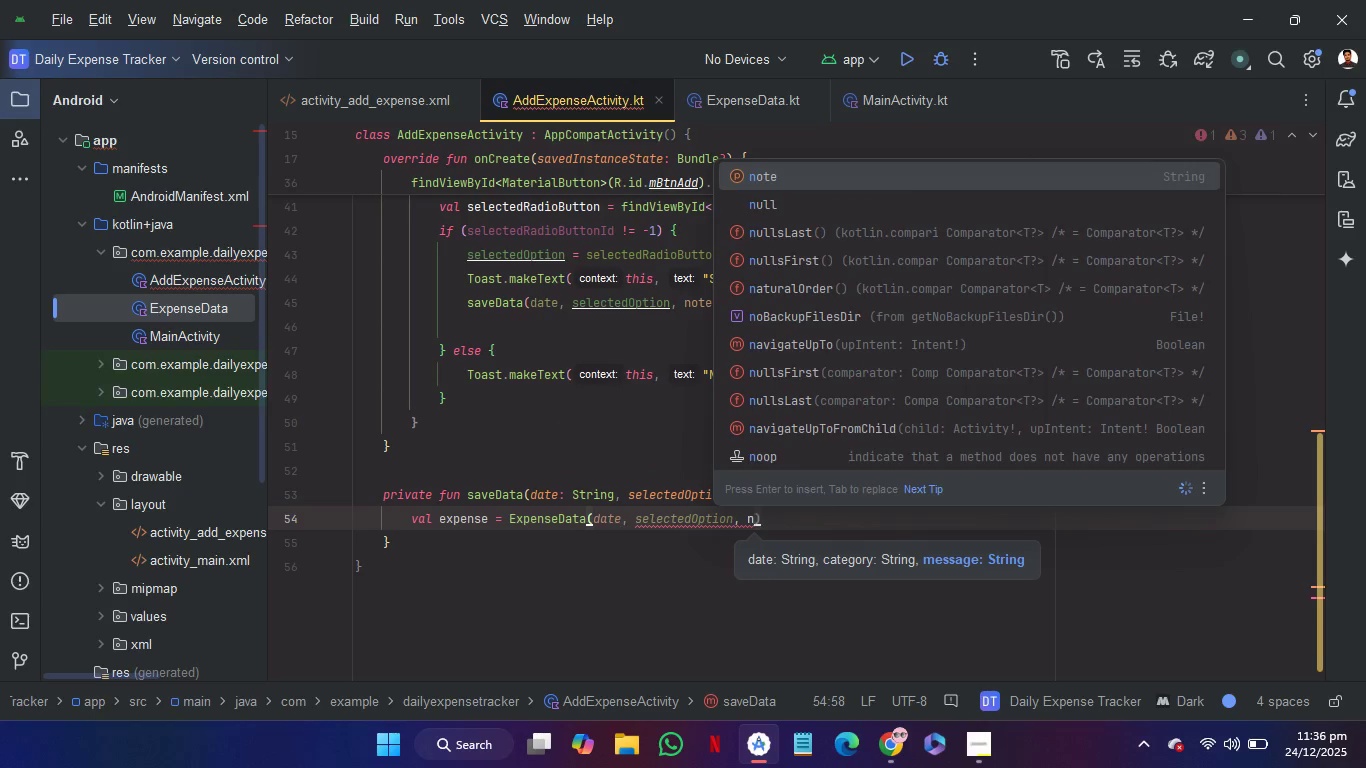 
key(Enter)
 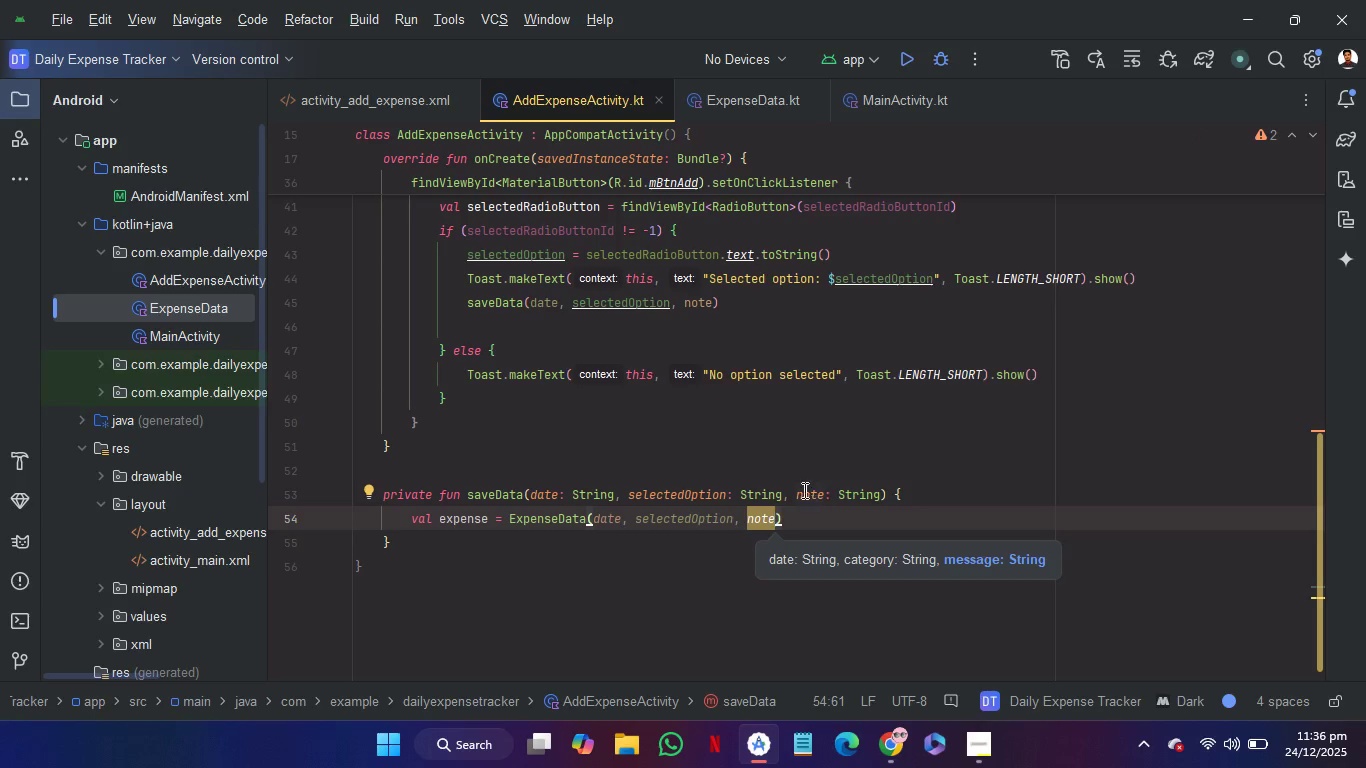 
left_click([790, 478])
 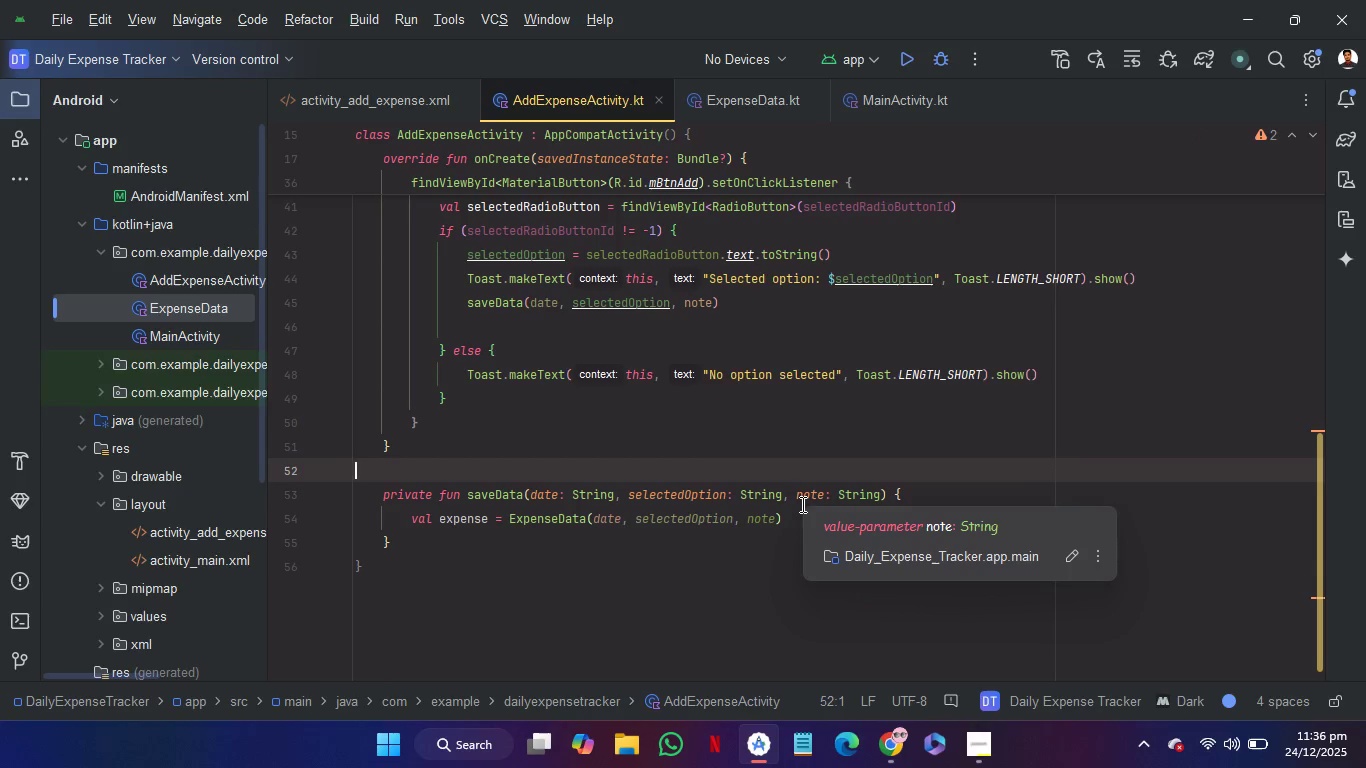 
wait(7.17)
 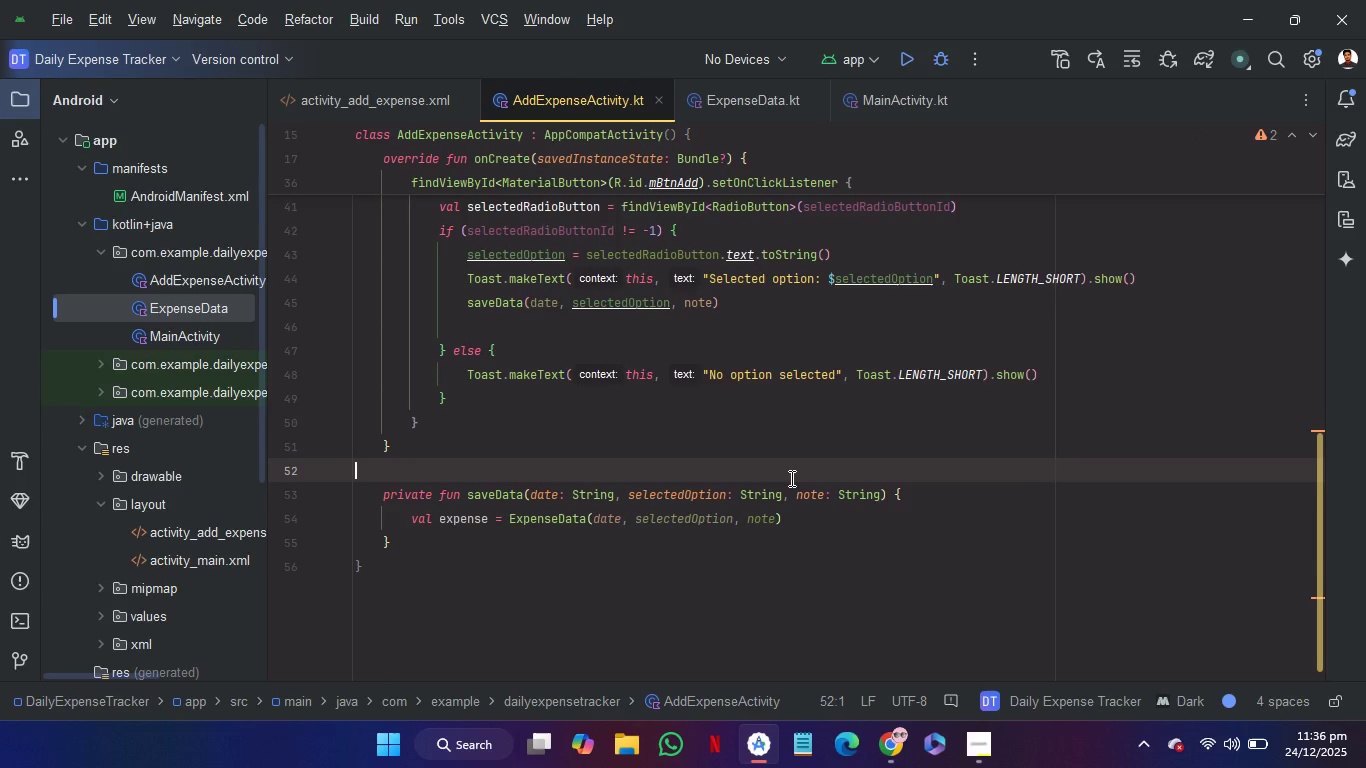 
left_click([795, 513])
 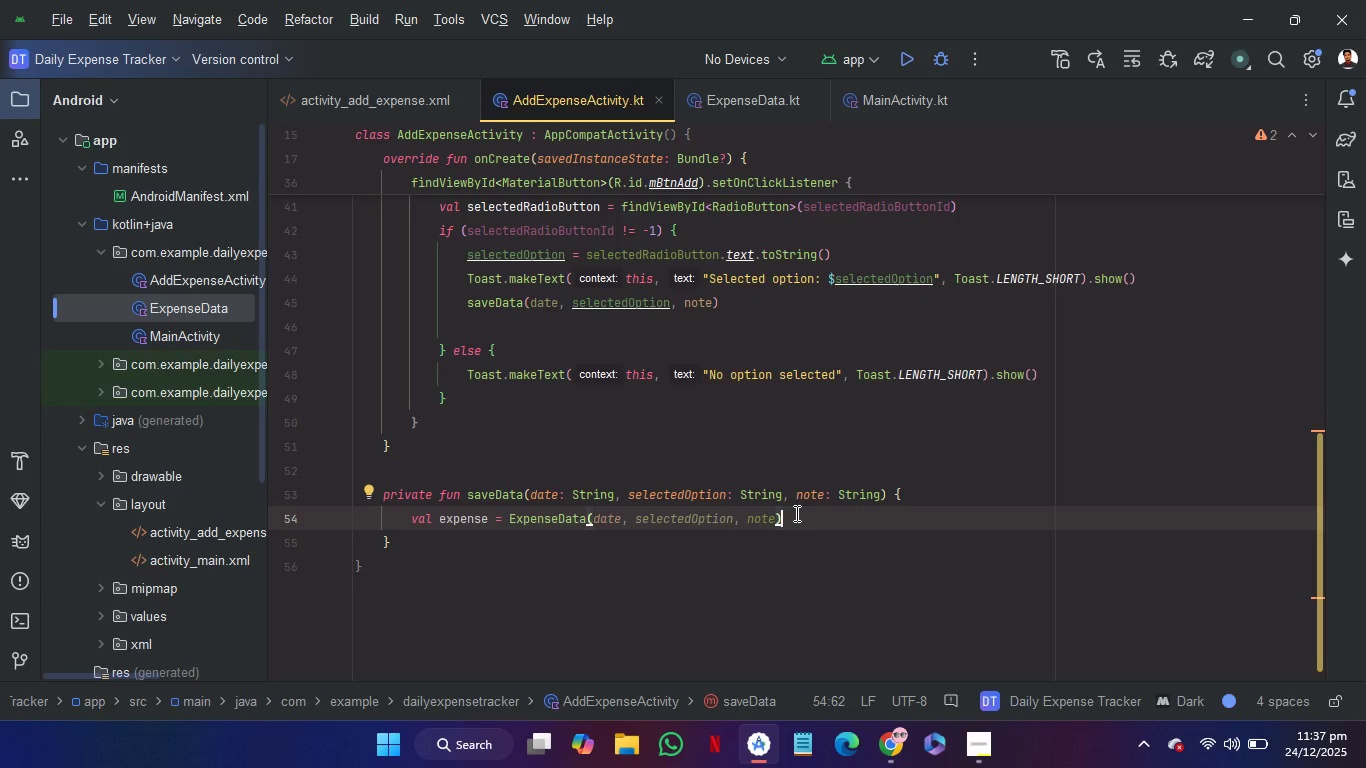 
wait(10.53)
 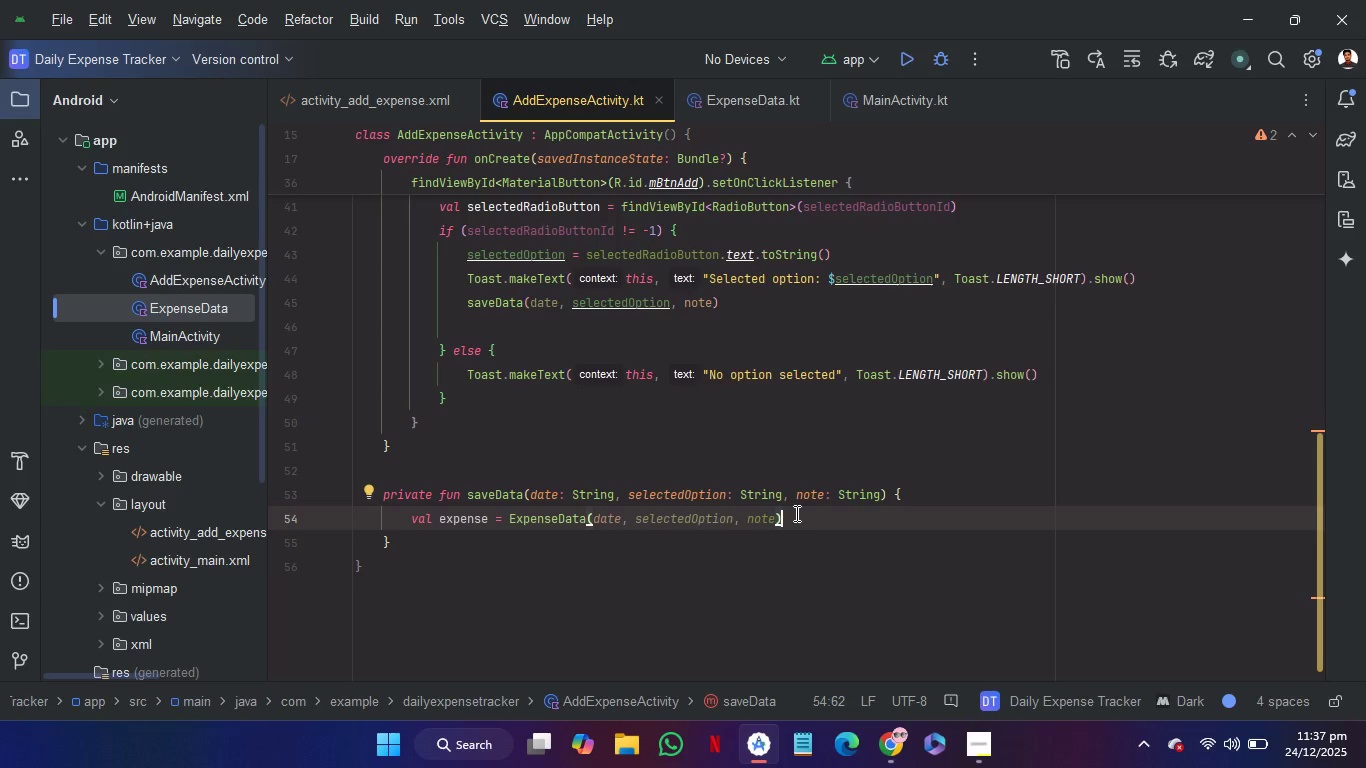 
mouse_move([950, 768])
 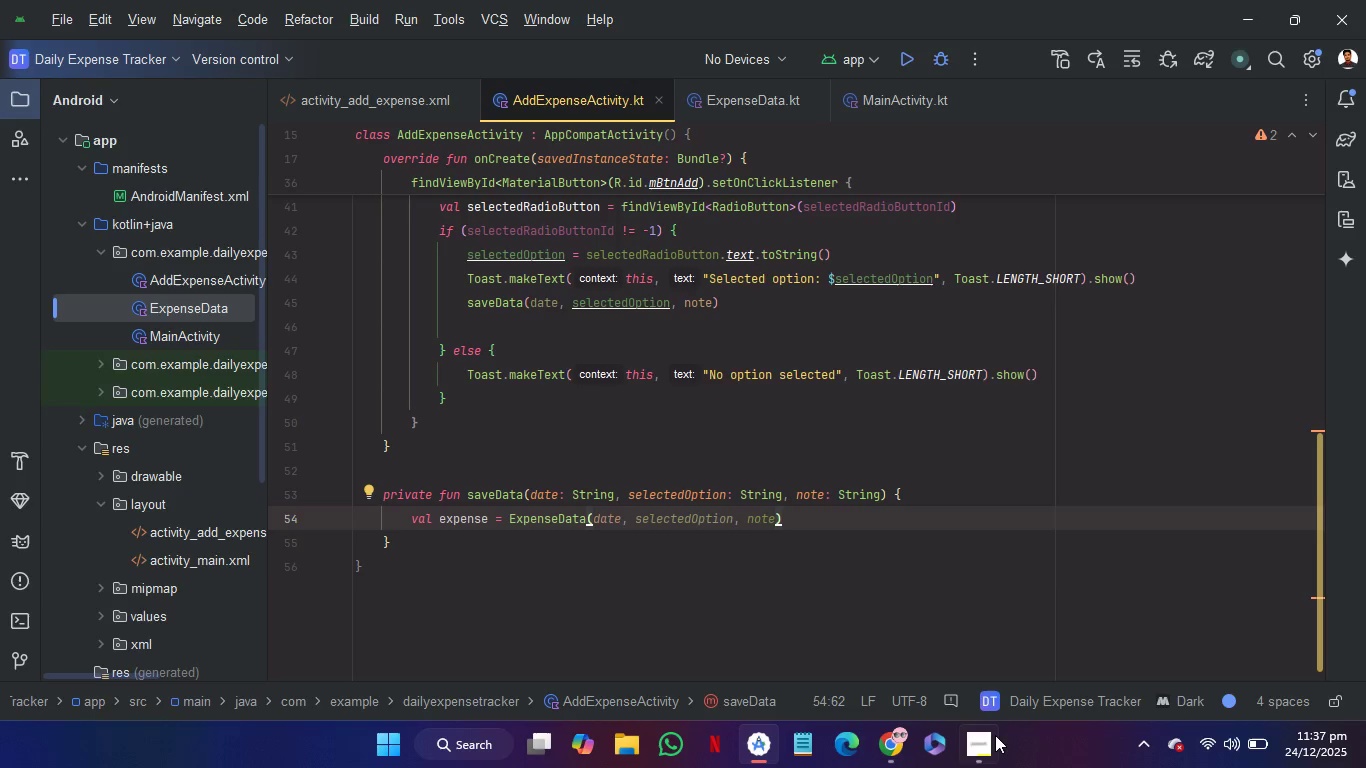 
left_click([989, 737])